 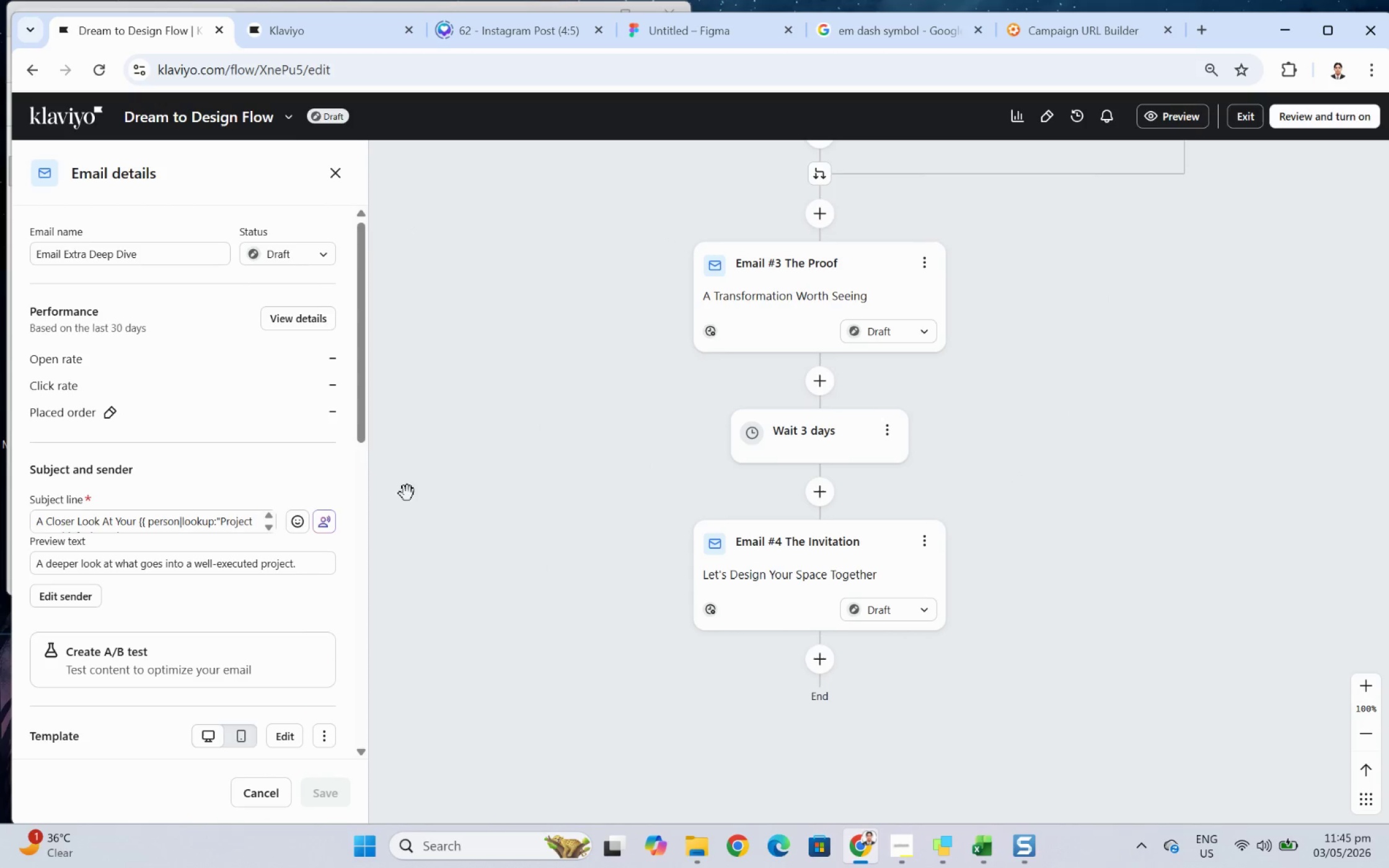 
scroll: coordinate [299, 501], scroll_direction: down, amount: 12.0
 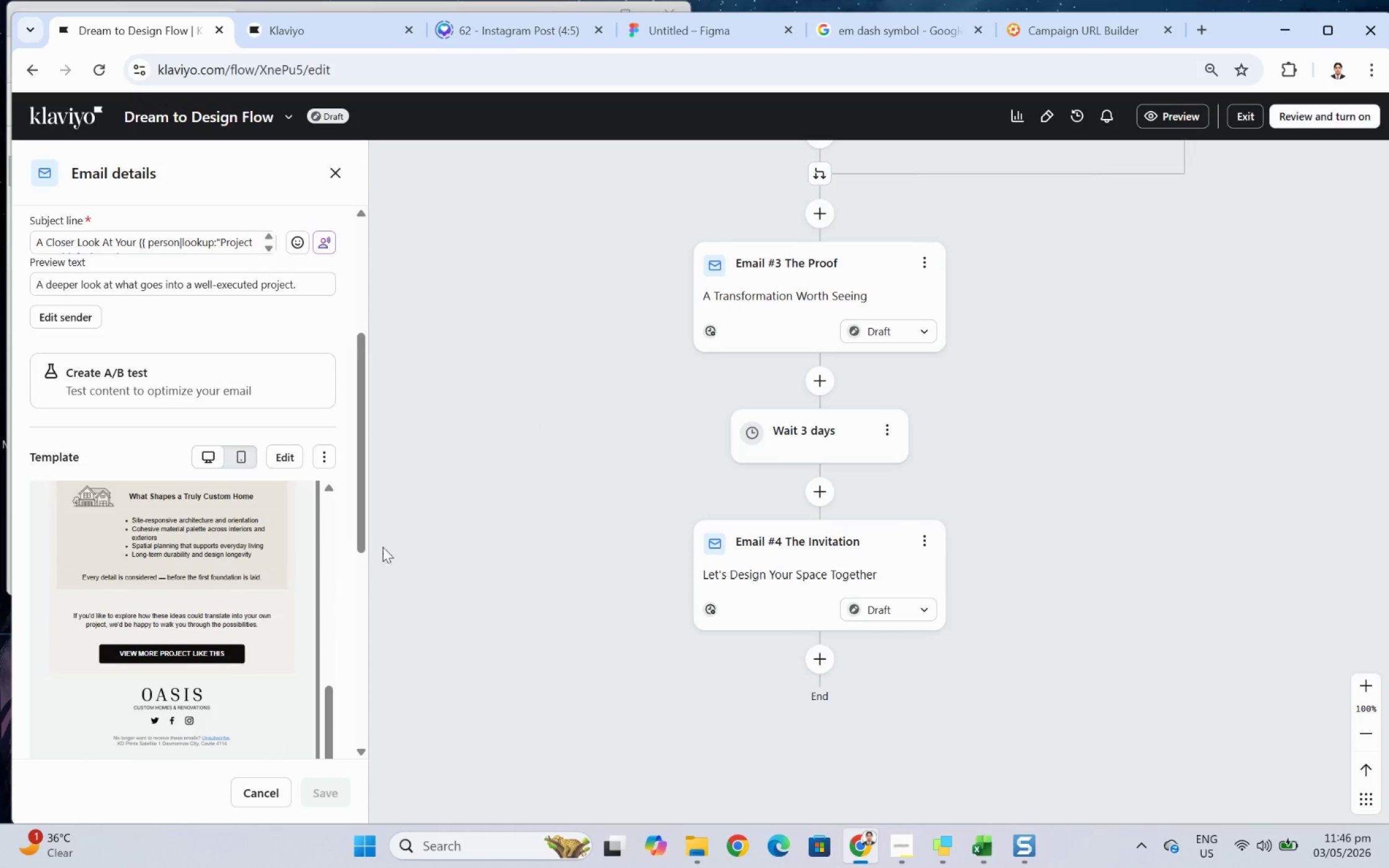 
scroll: coordinate [1035, 423], scroll_direction: up, amount: 4.0
 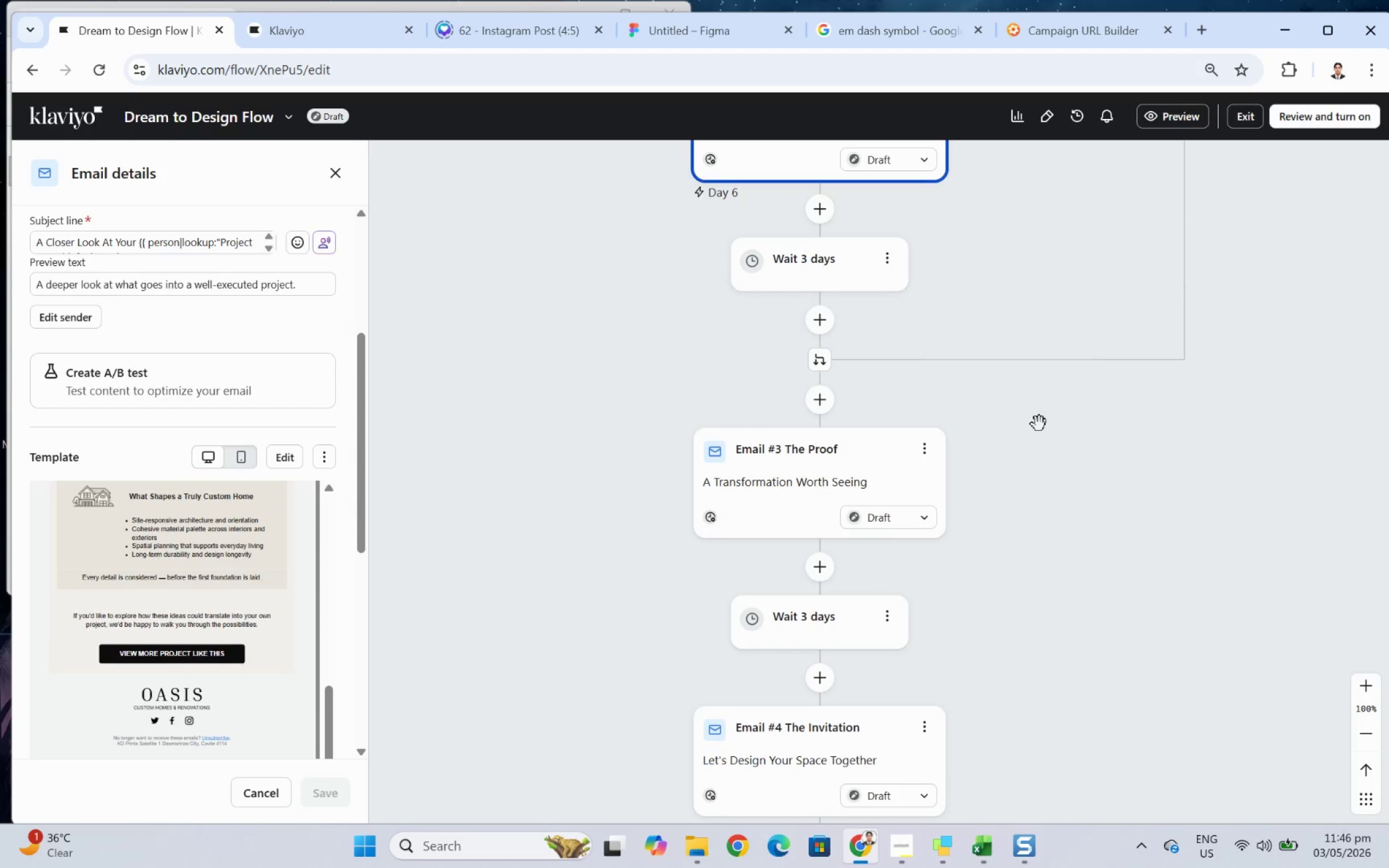 
scroll: coordinate [1039, 424], scroll_direction: down, amount: 4.0
 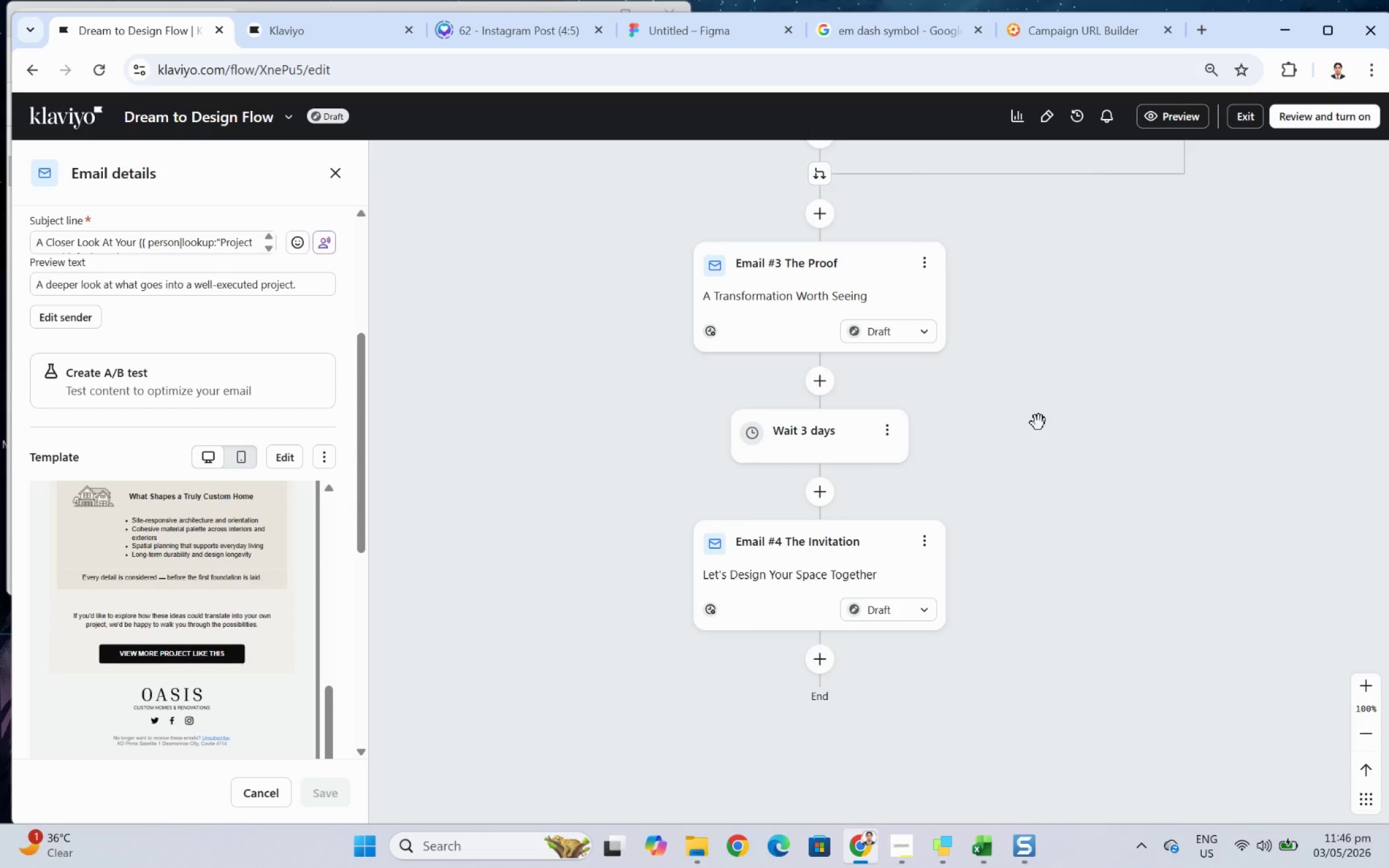 
mouse_move([924, 848])
 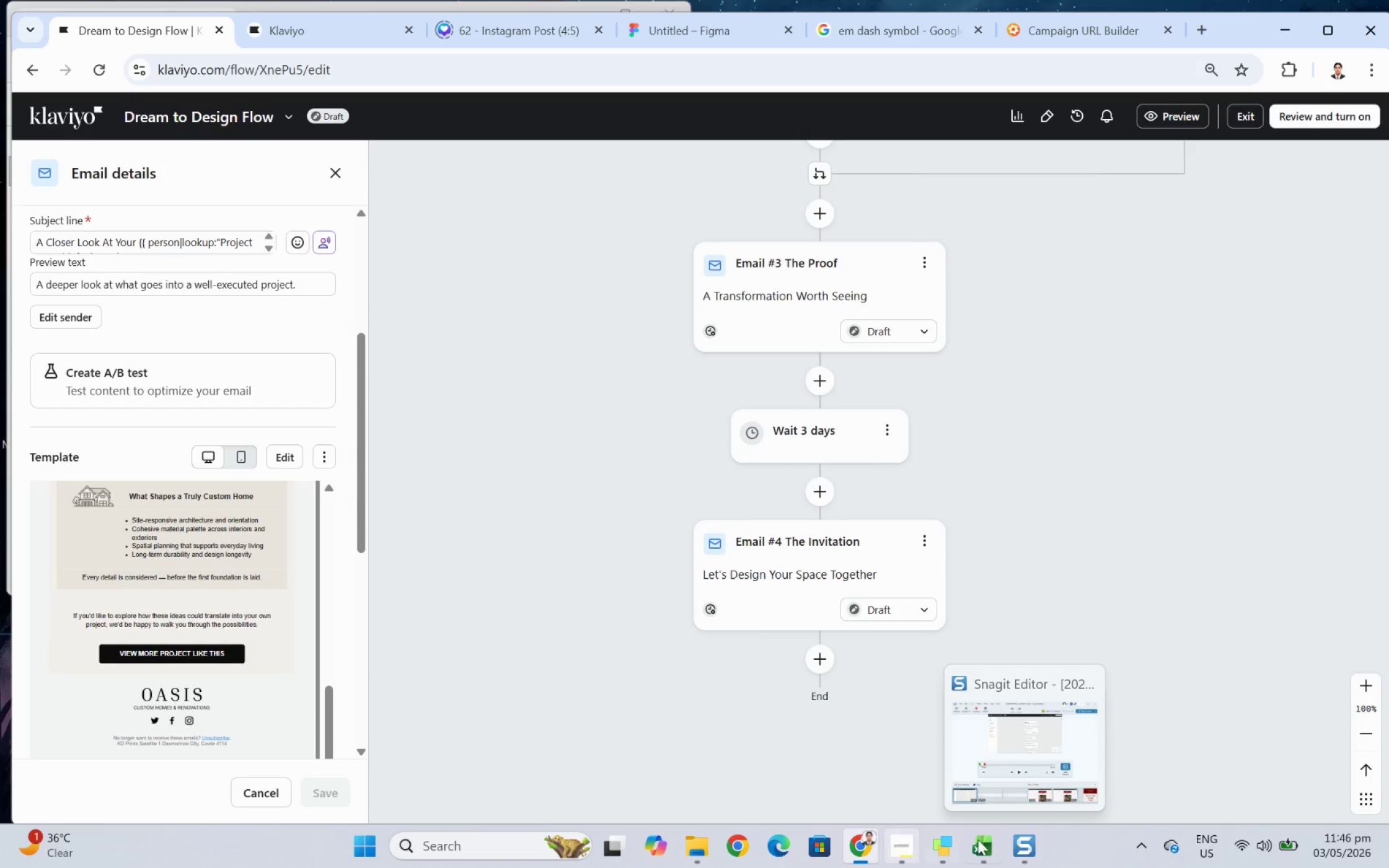 
left_click([1023, 838])
 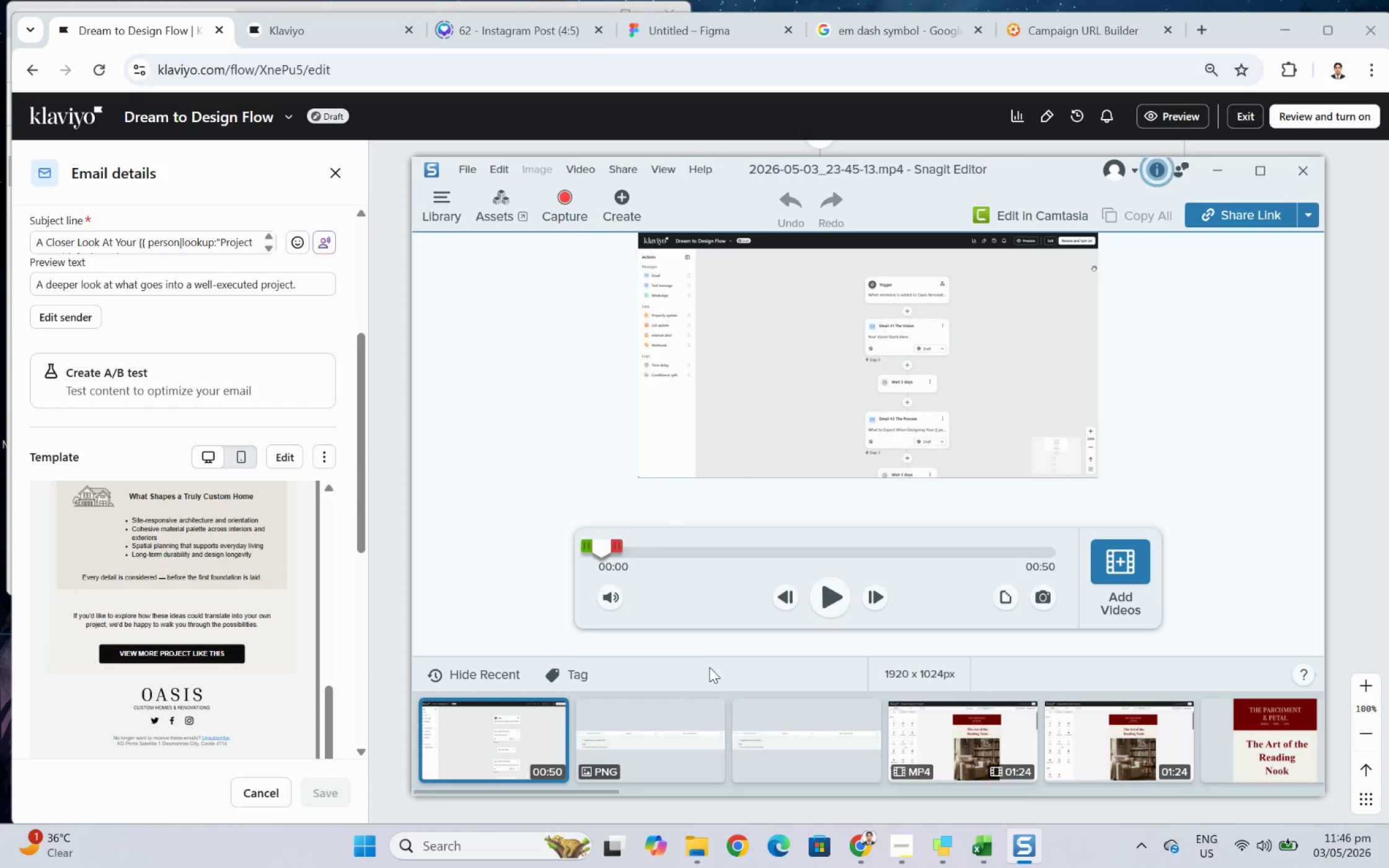 
key(Control+S)
 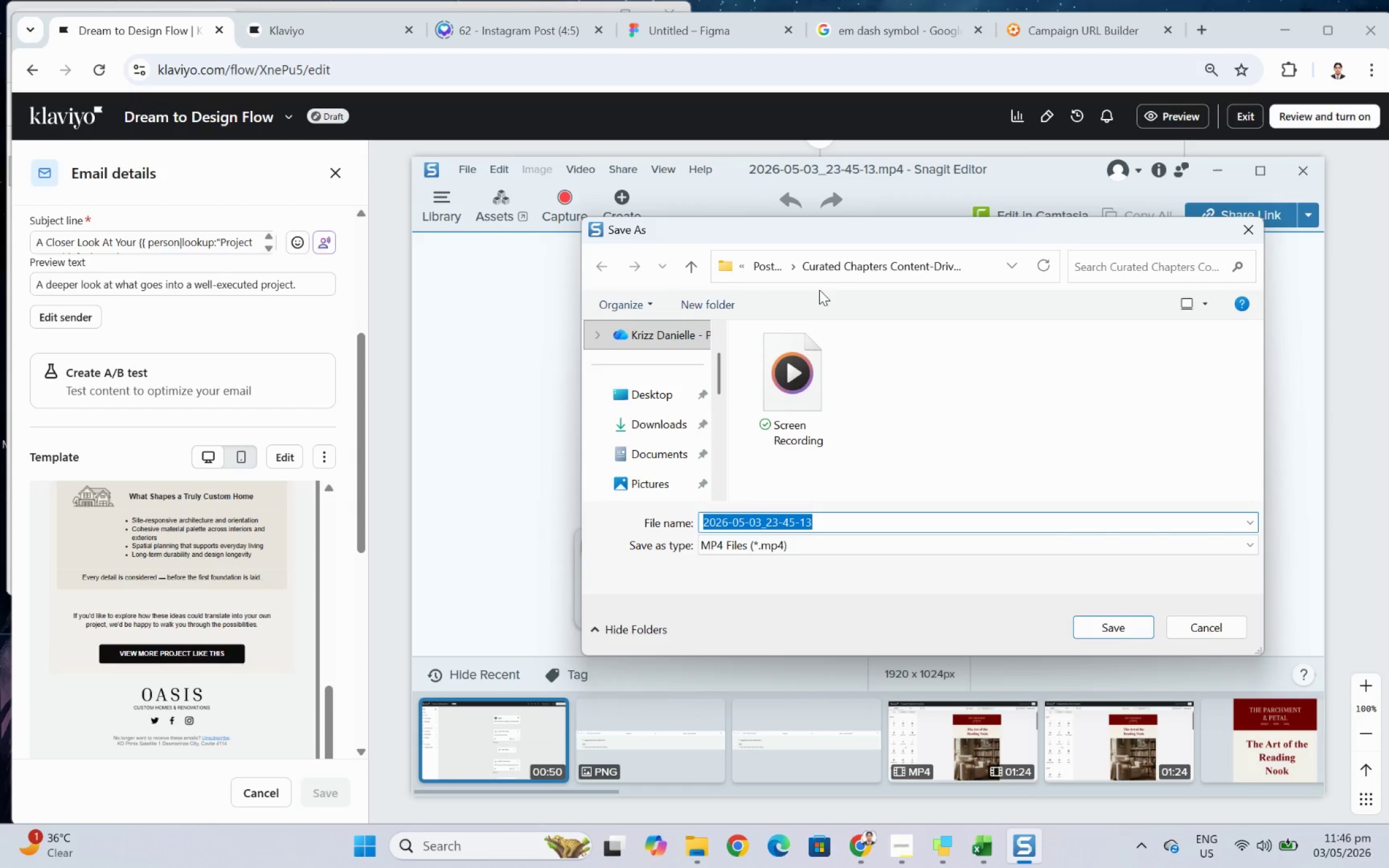 
left_click([760, 257])
 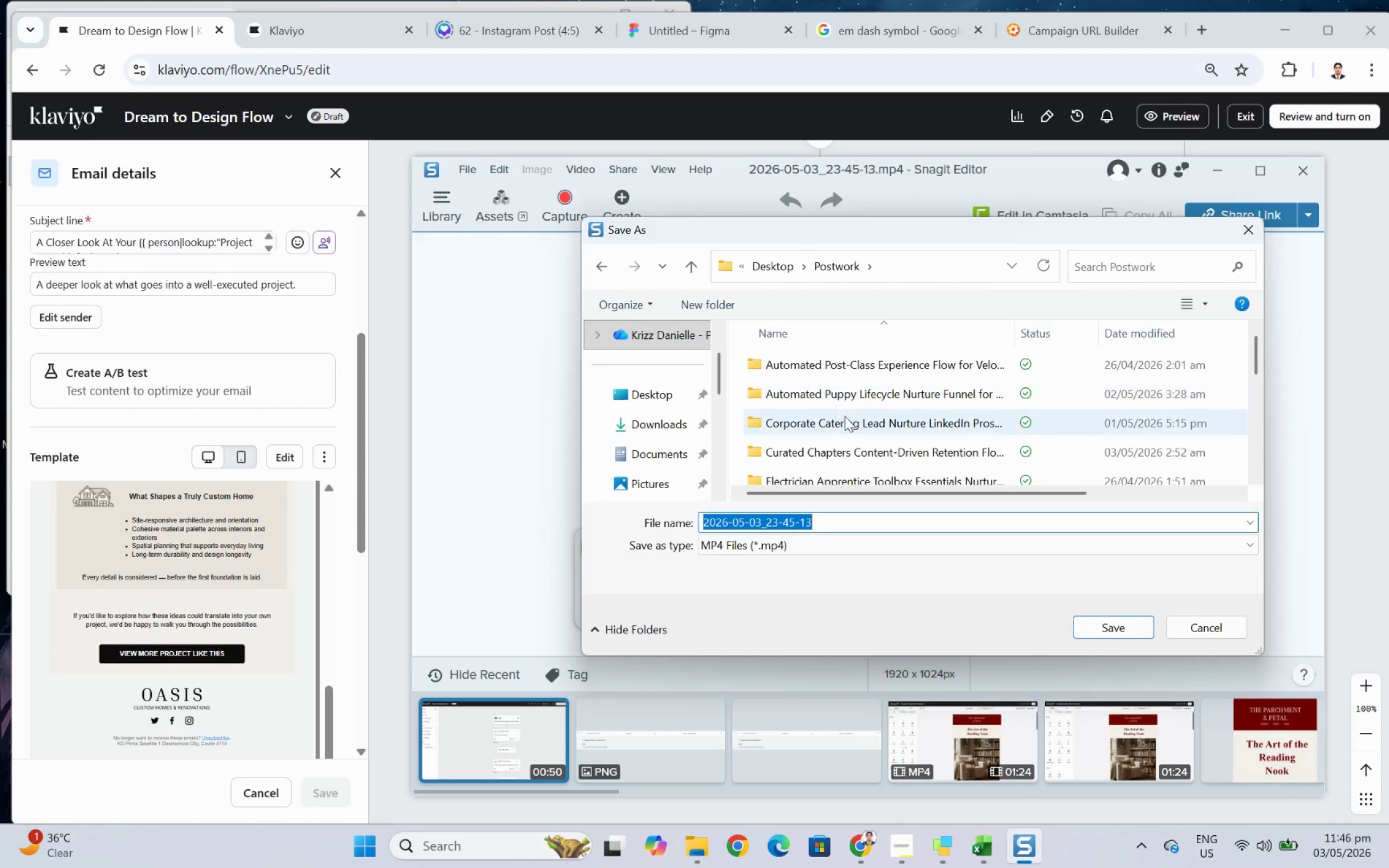 
left_click([845, 417])
 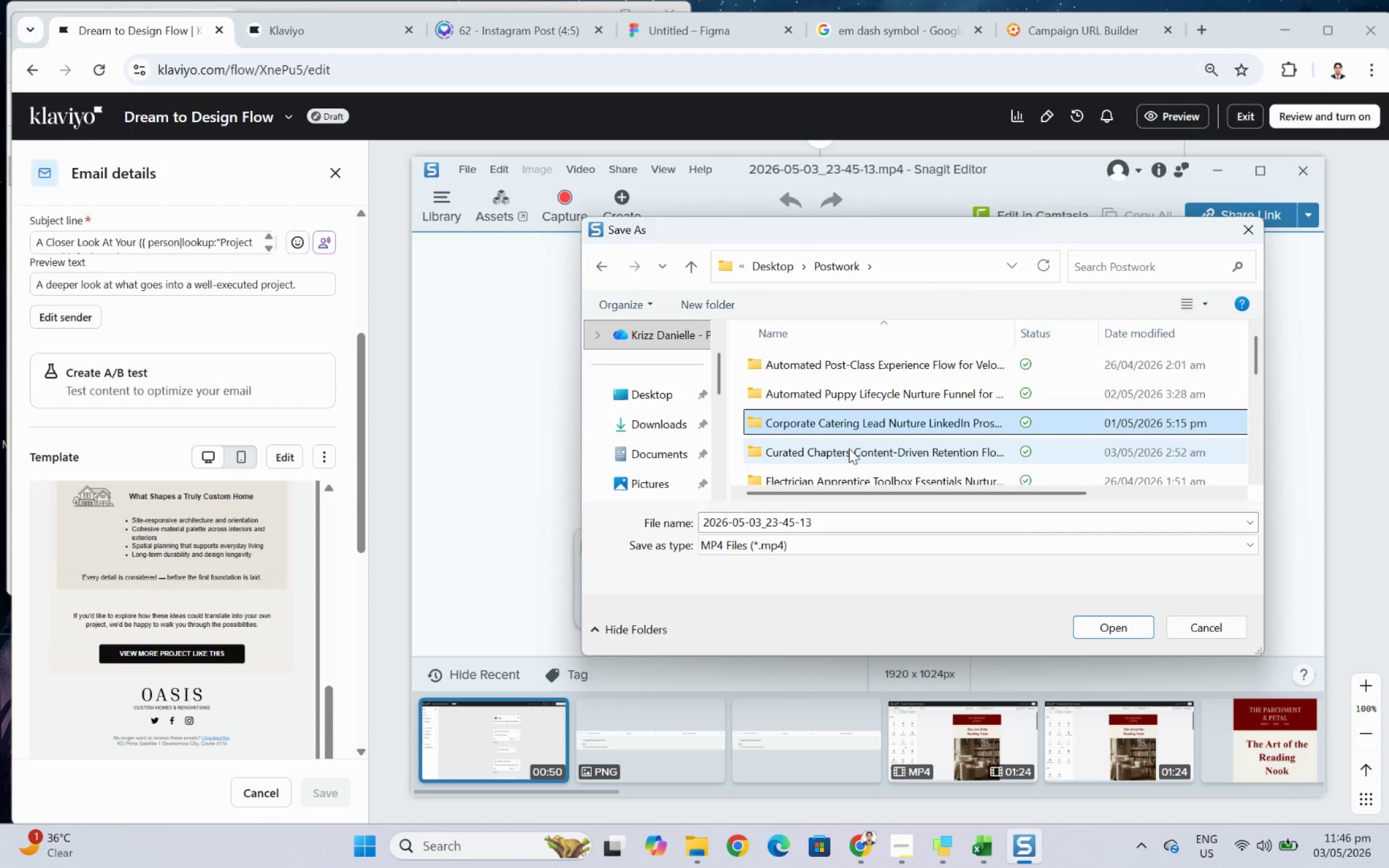 
left_click([849, 448])
 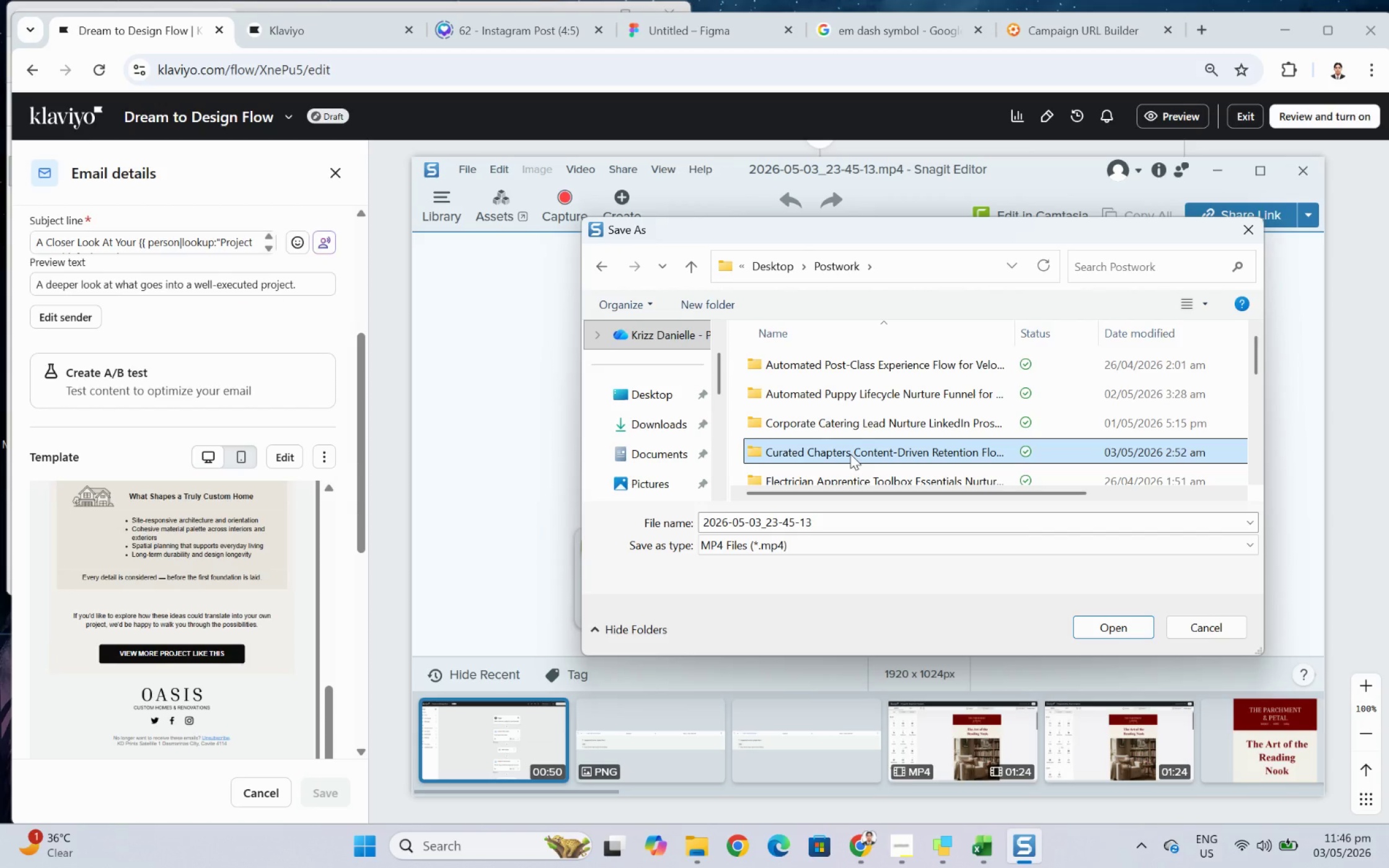 
double_click([850, 454])
 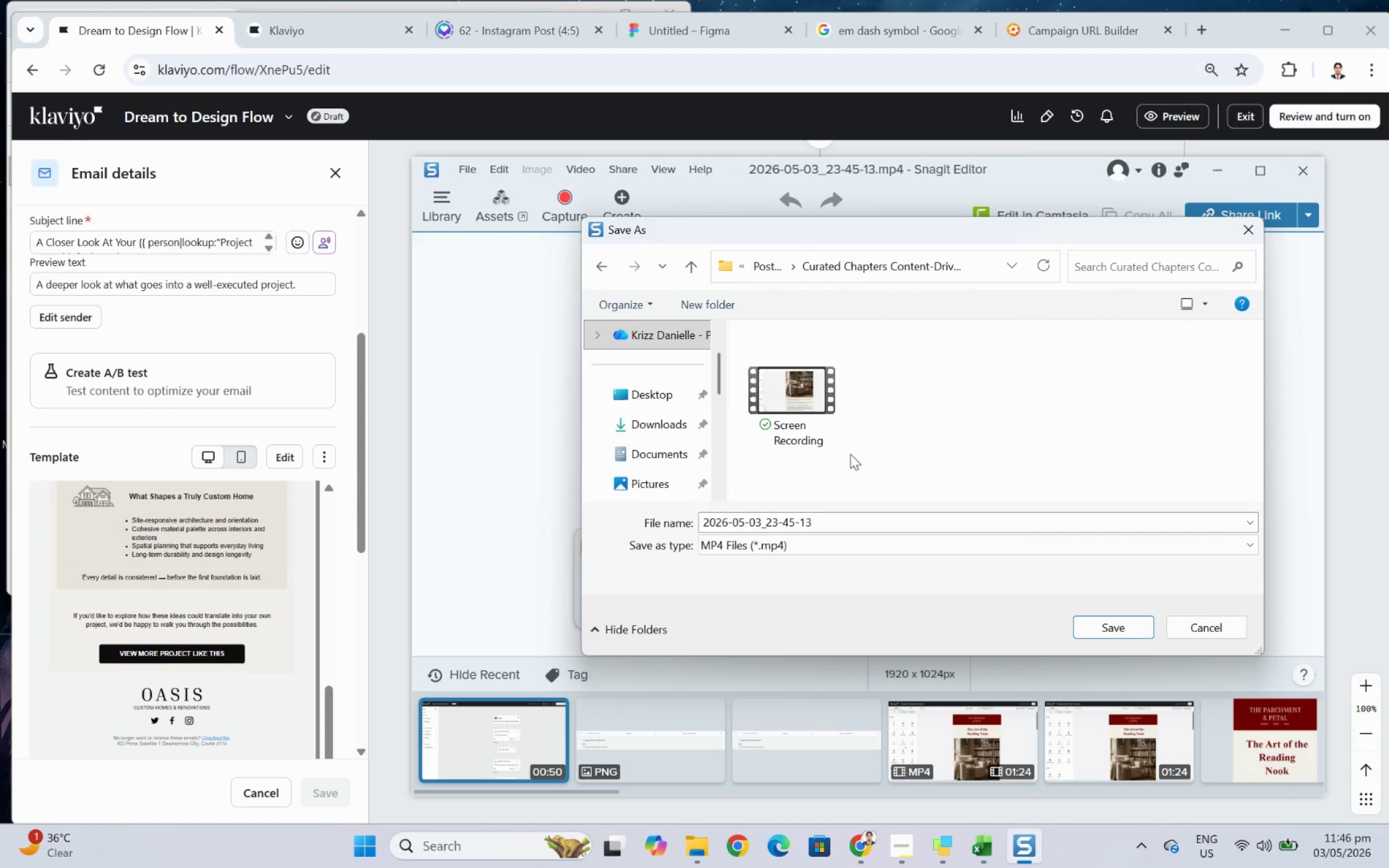 
wait(6.89)
 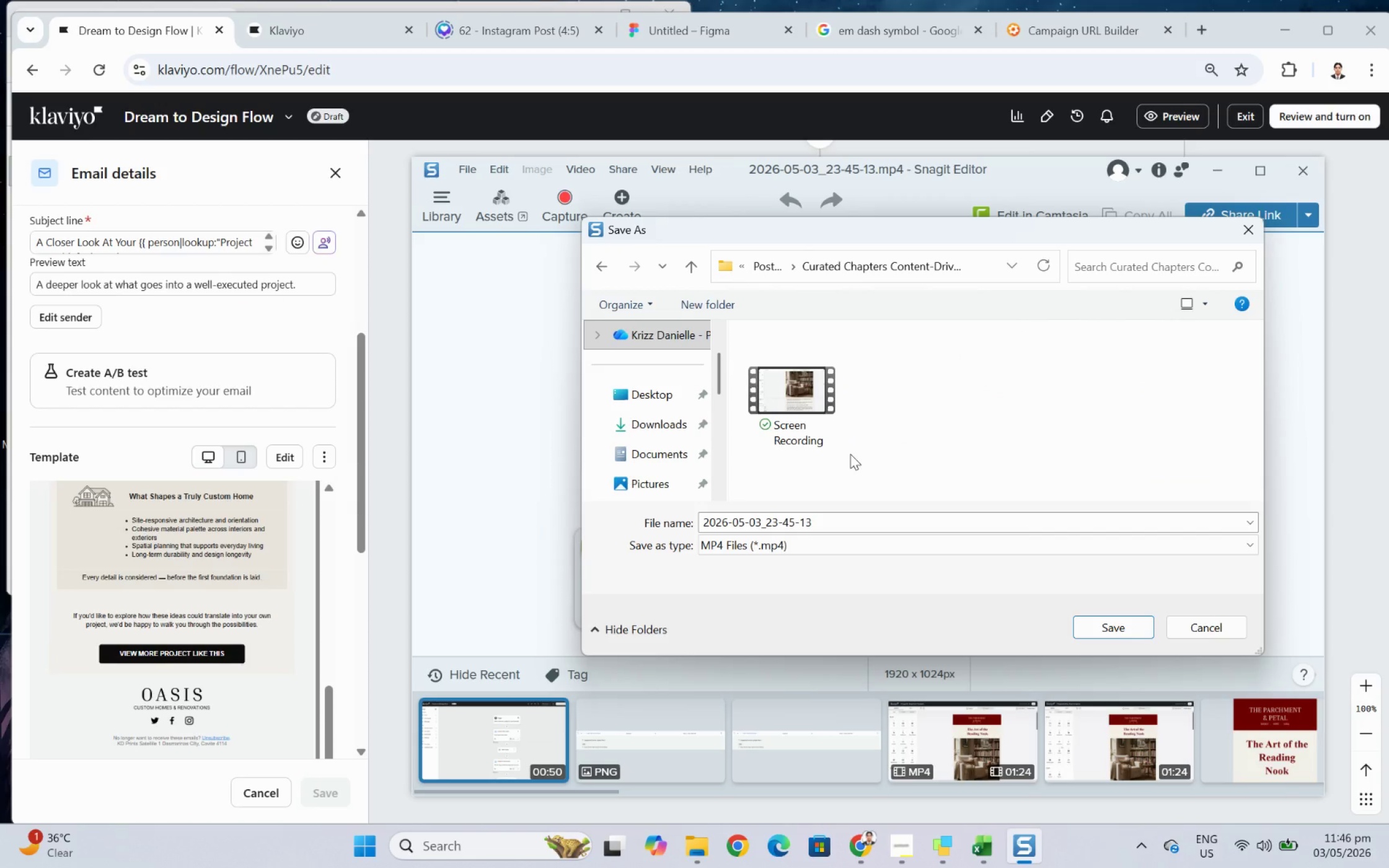 
left_click([688, 278])
 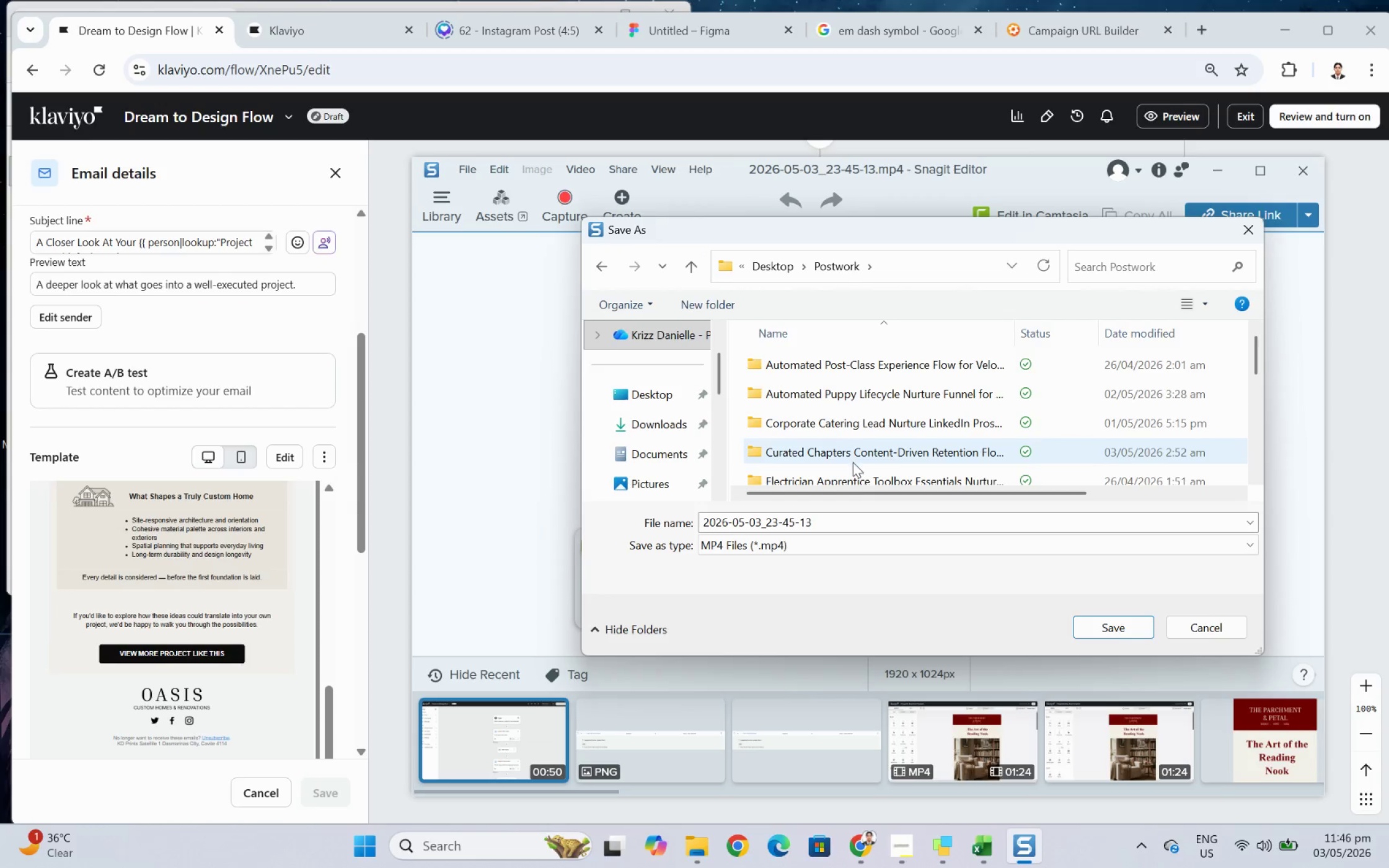 
left_click([852, 478])
 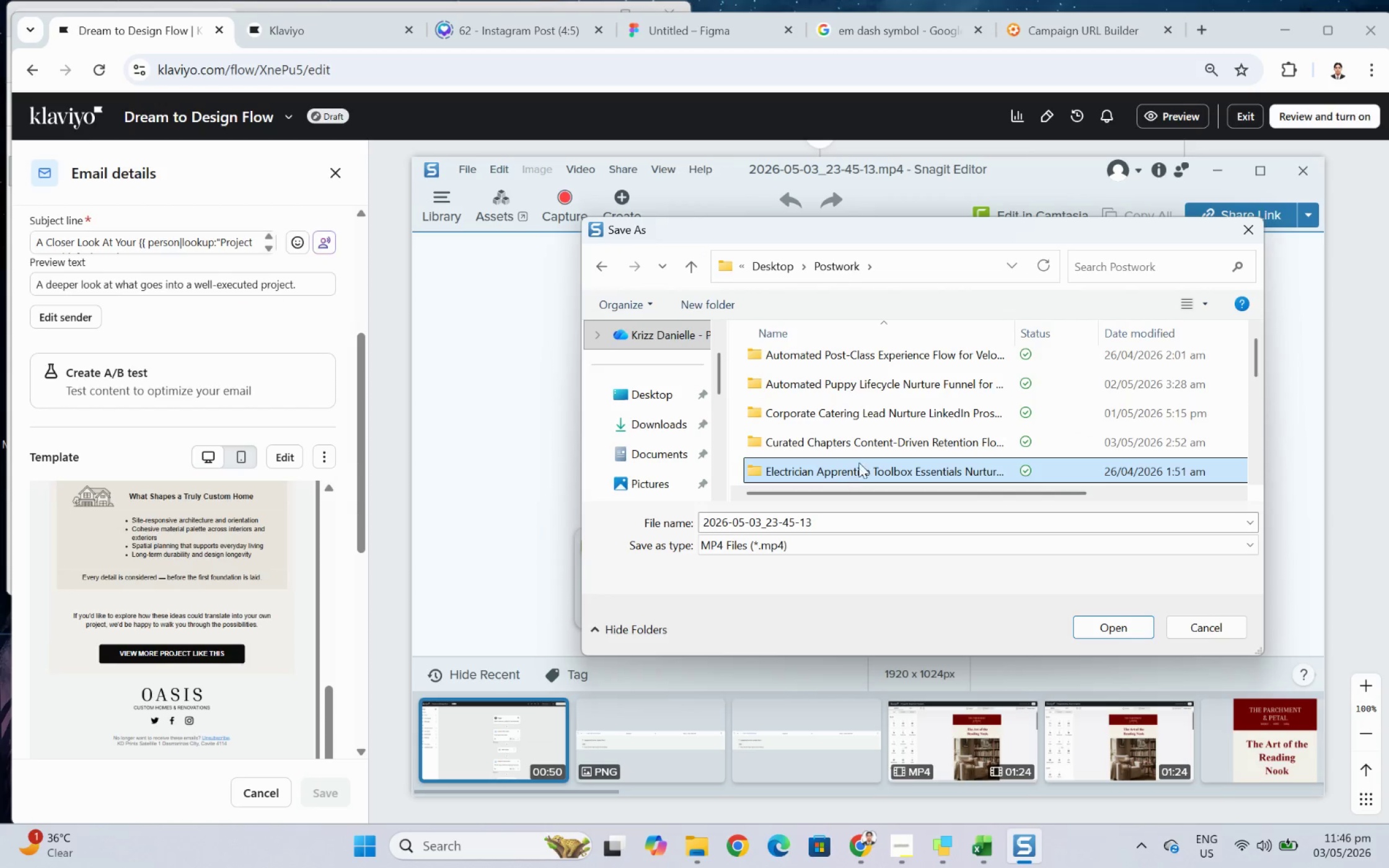 
scroll: coordinate [858, 457], scroll_direction: down, amount: 1.0
 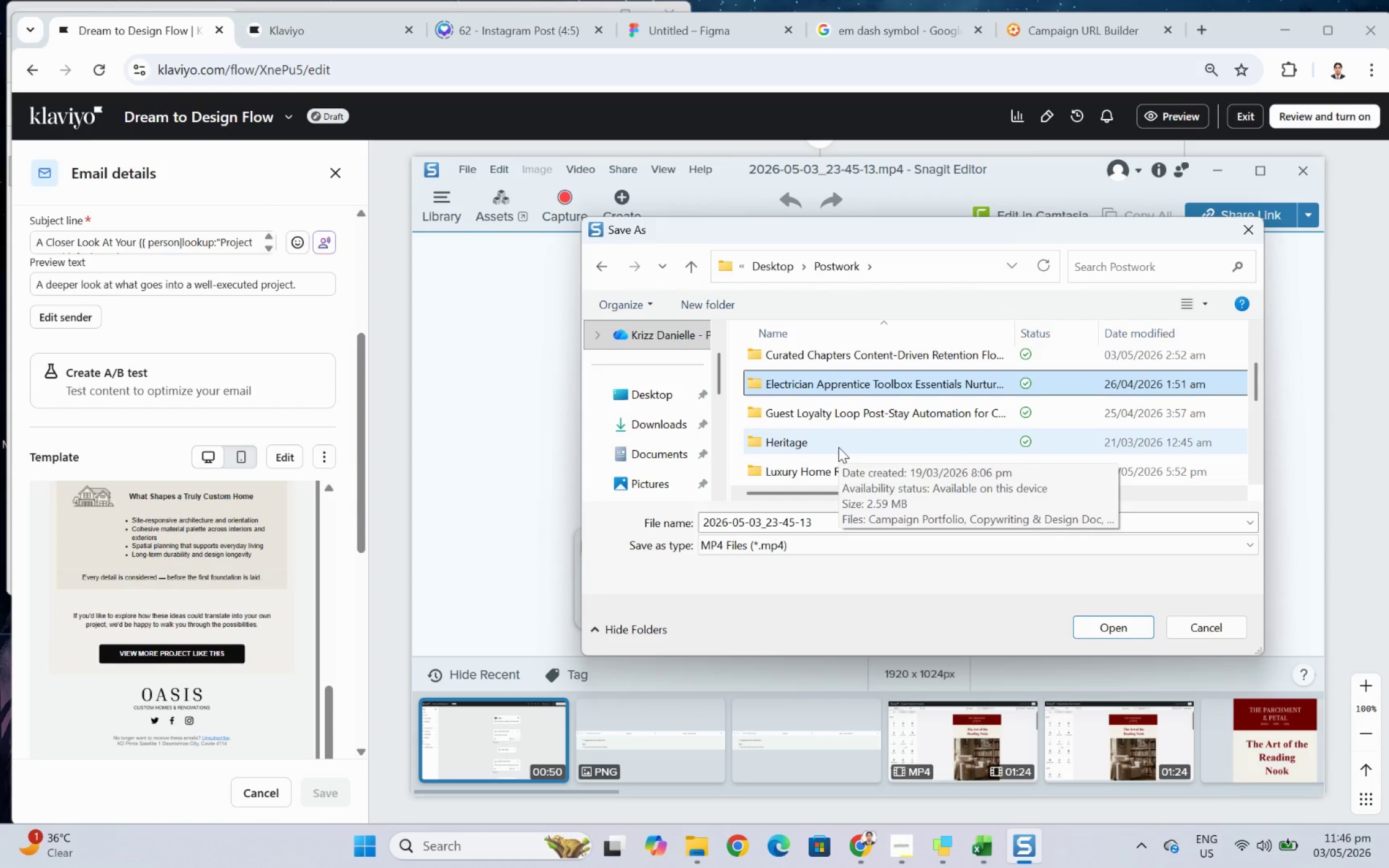 
wait(6.1)
 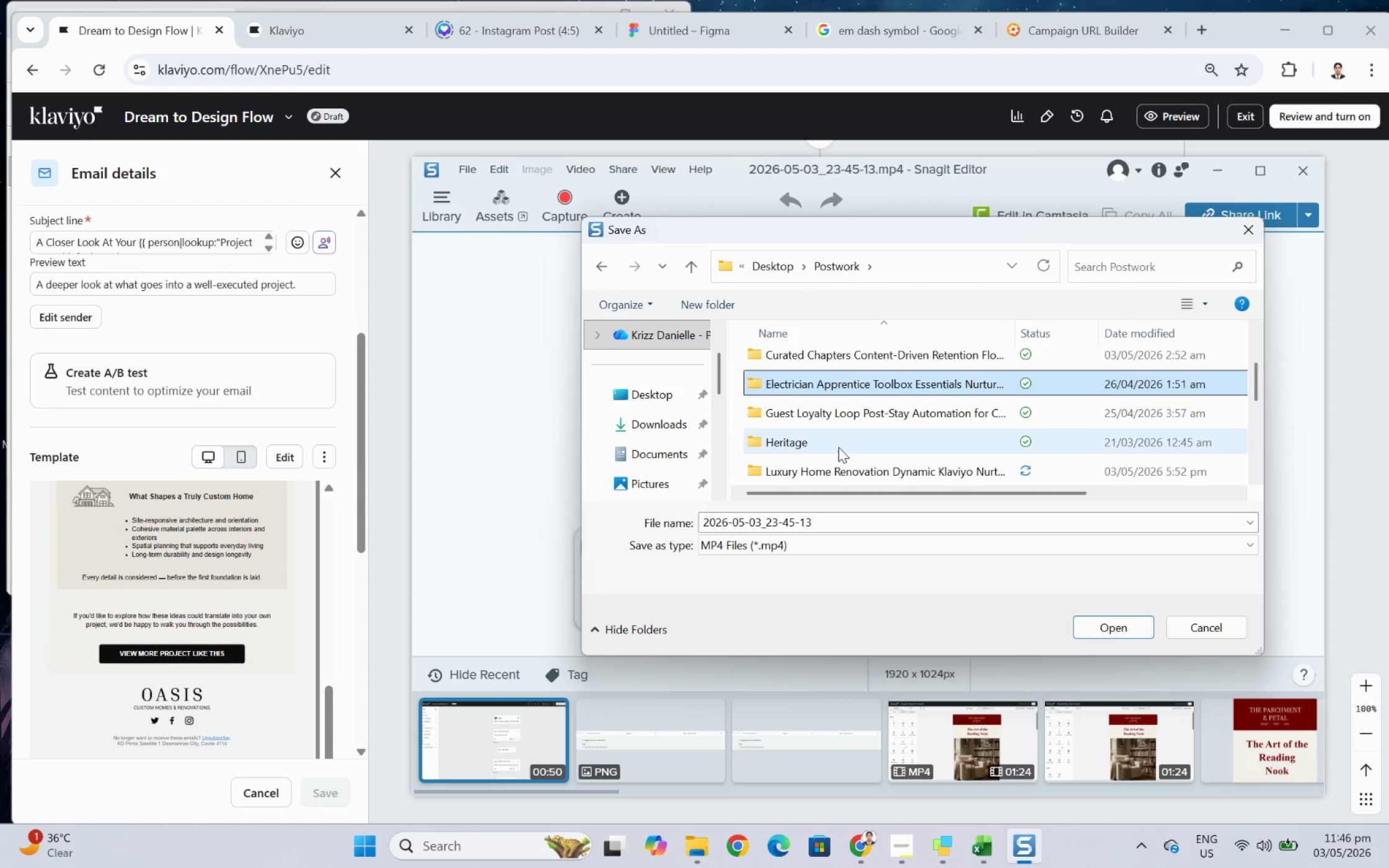 
scroll: coordinate [834, 467], scroll_direction: down, amount: 1.0